 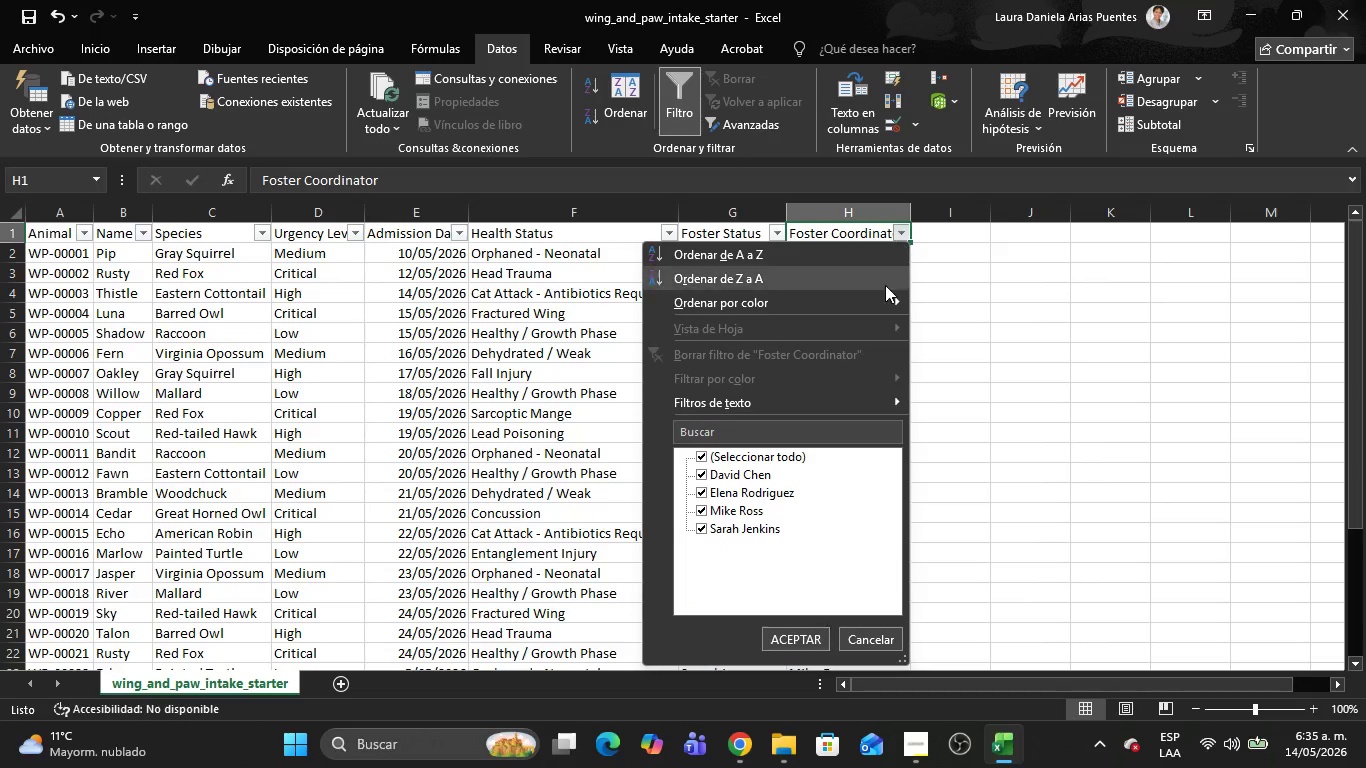 
left_click([540, 465])
 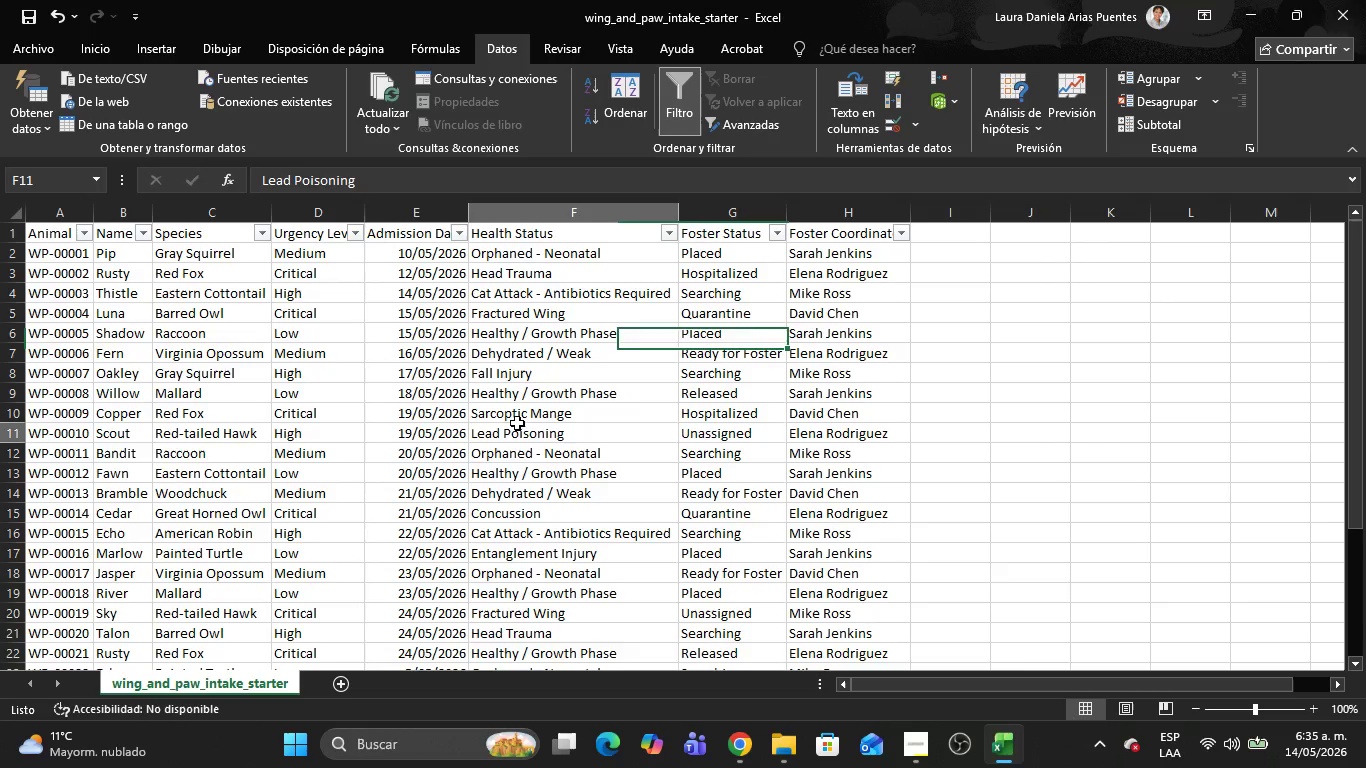 
left_click([517, 423])
 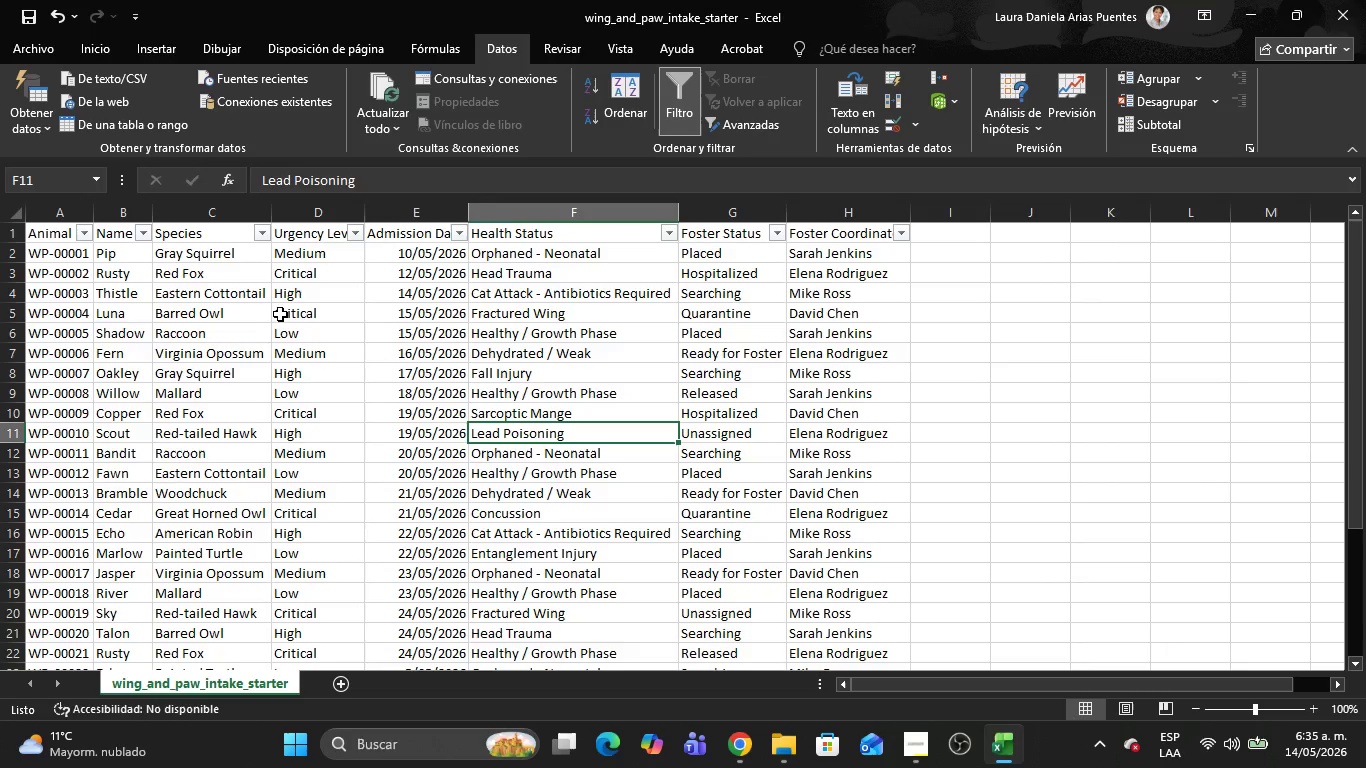 
left_click([312, 278])
 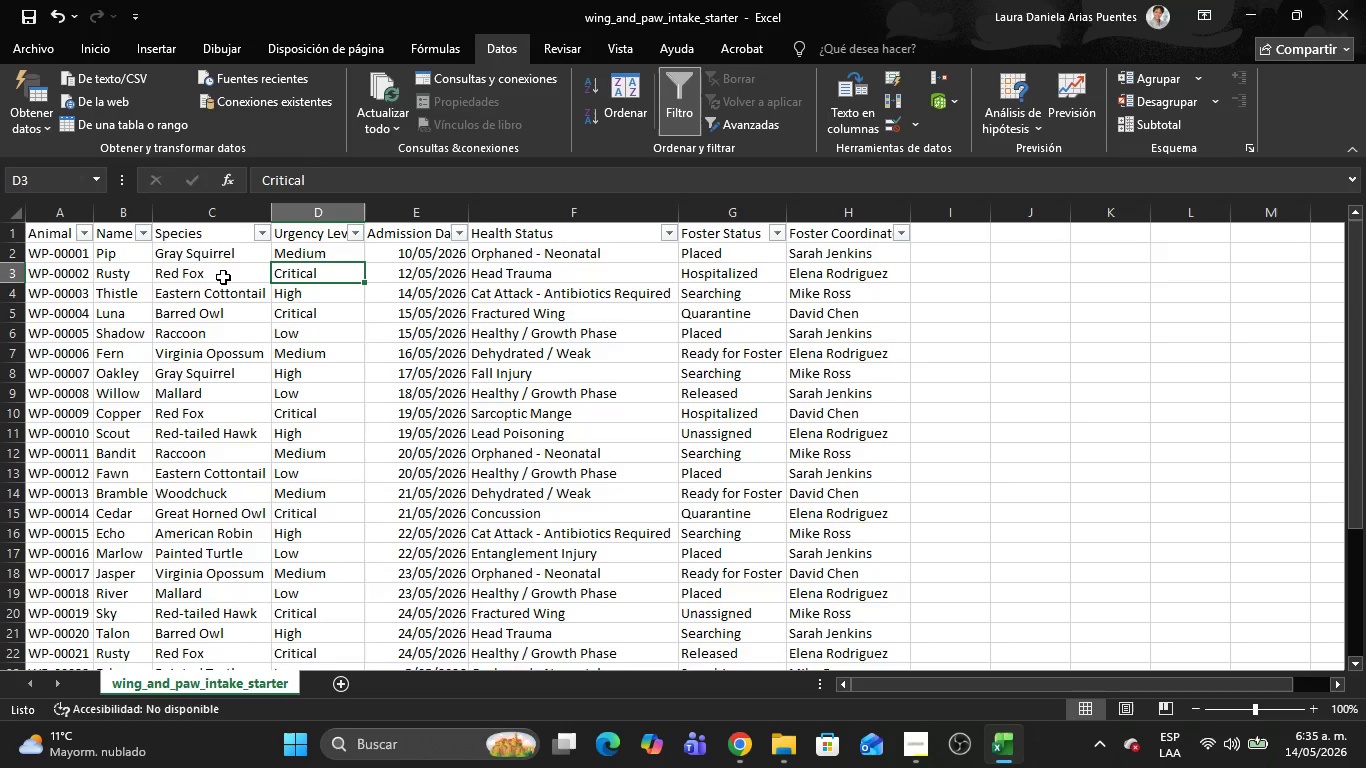 
wait(13.36)
 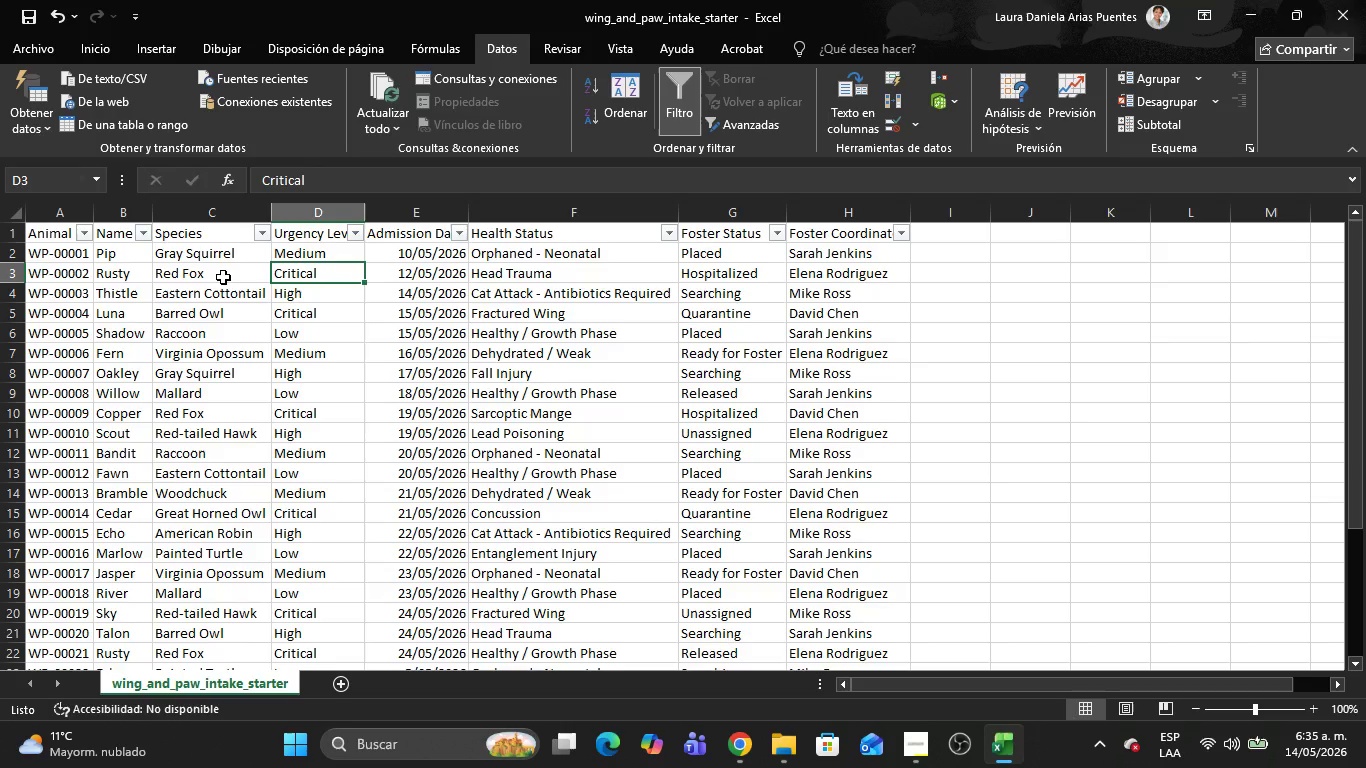 
left_click([912, 744])